 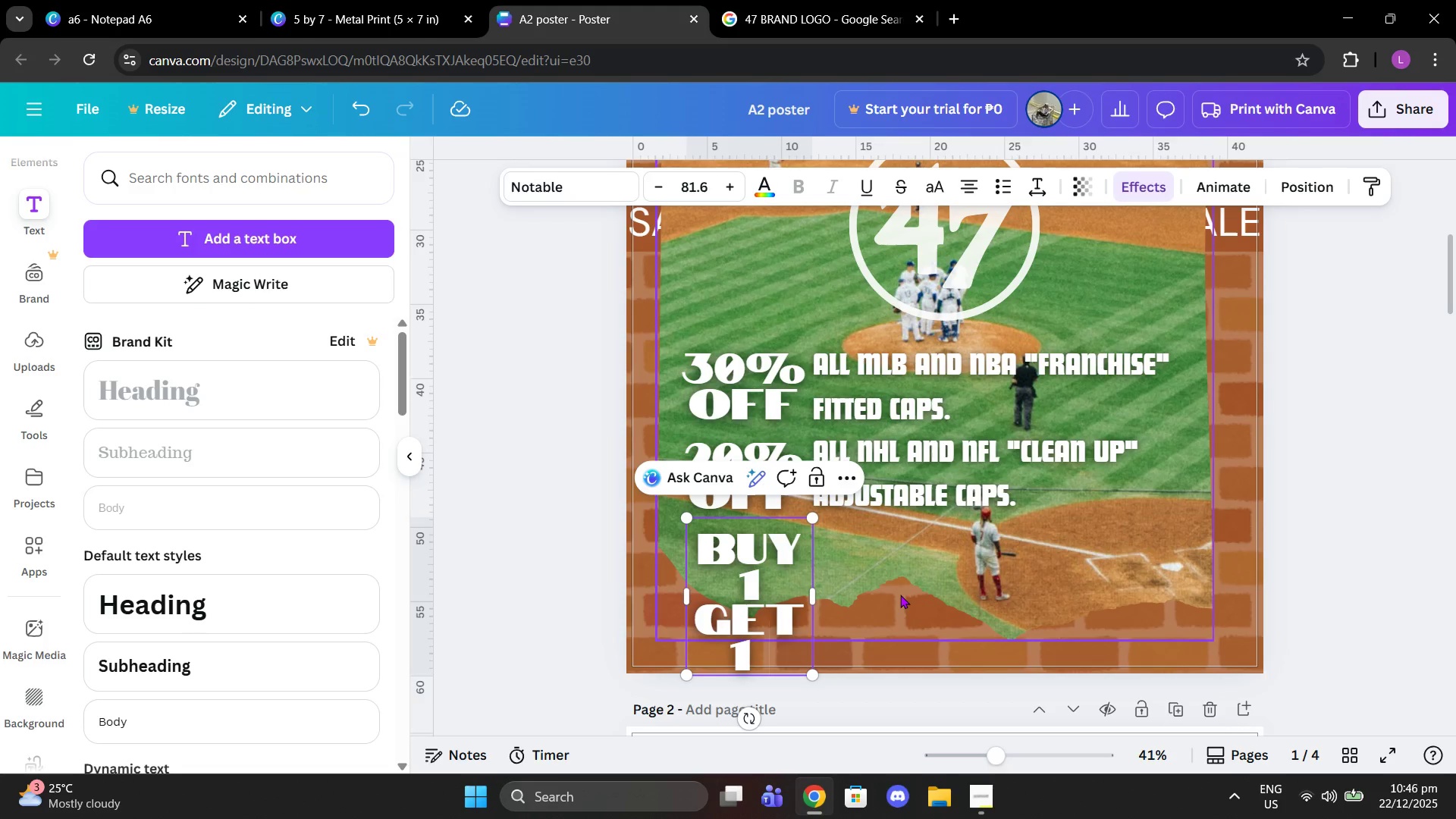 
hold_key(key=ShiftLeft, duration=0.44)
 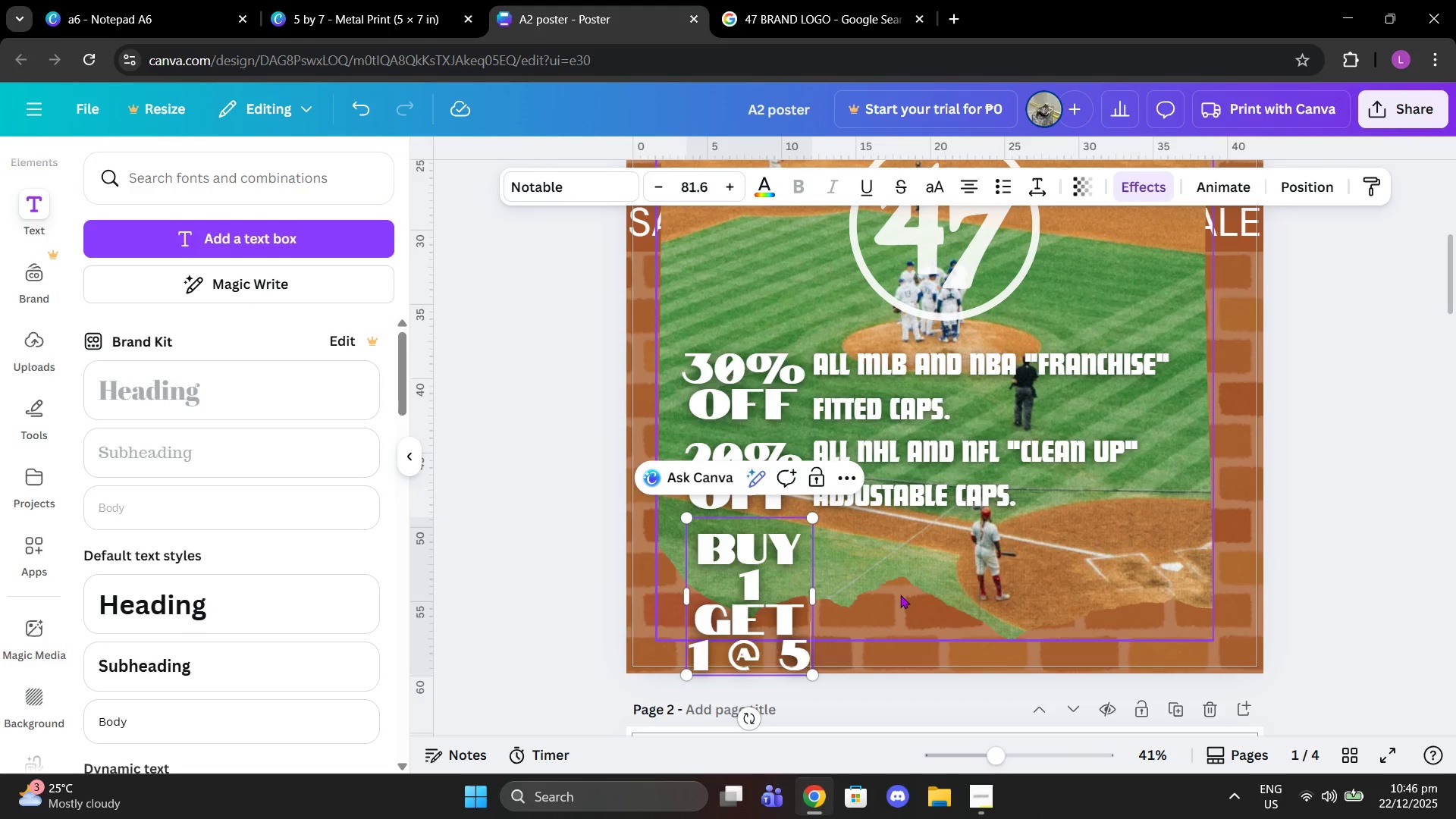 
hold_key(key=ShiftLeft, duration=0.48)
 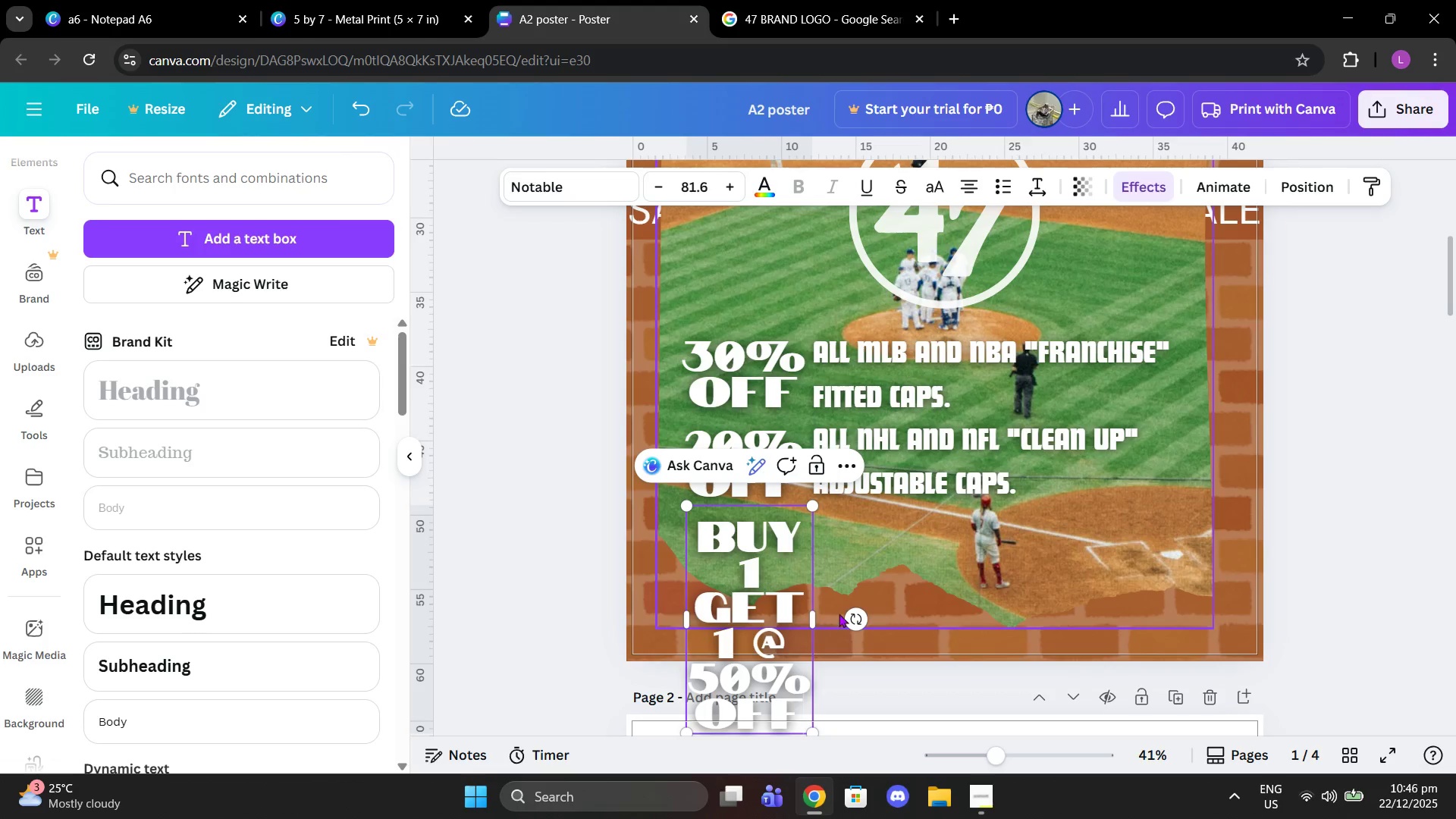 
left_click_drag(start_coordinate=[821, 617], to_coordinate=[893, 614])
 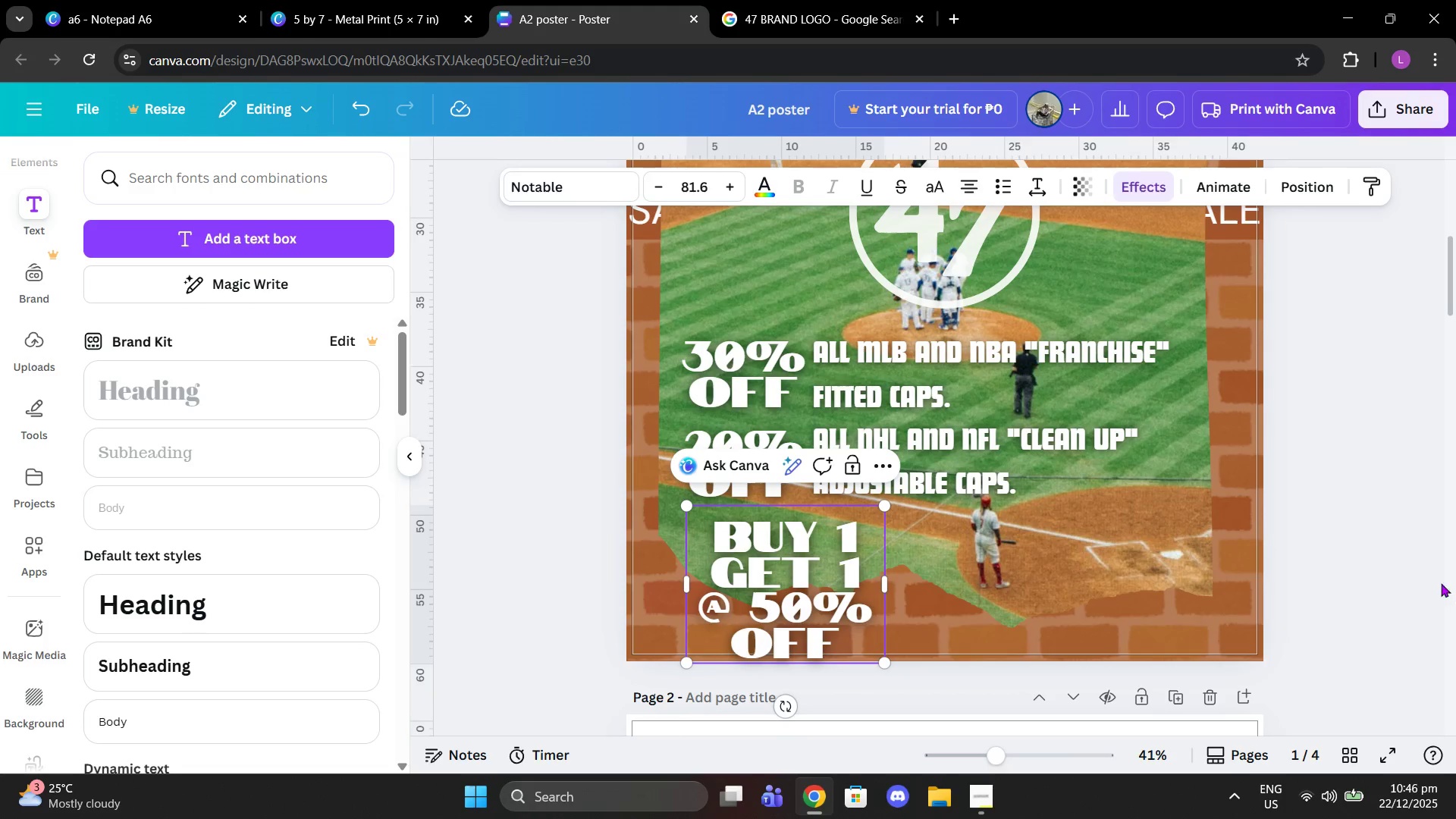 
left_click([1428, 579])
 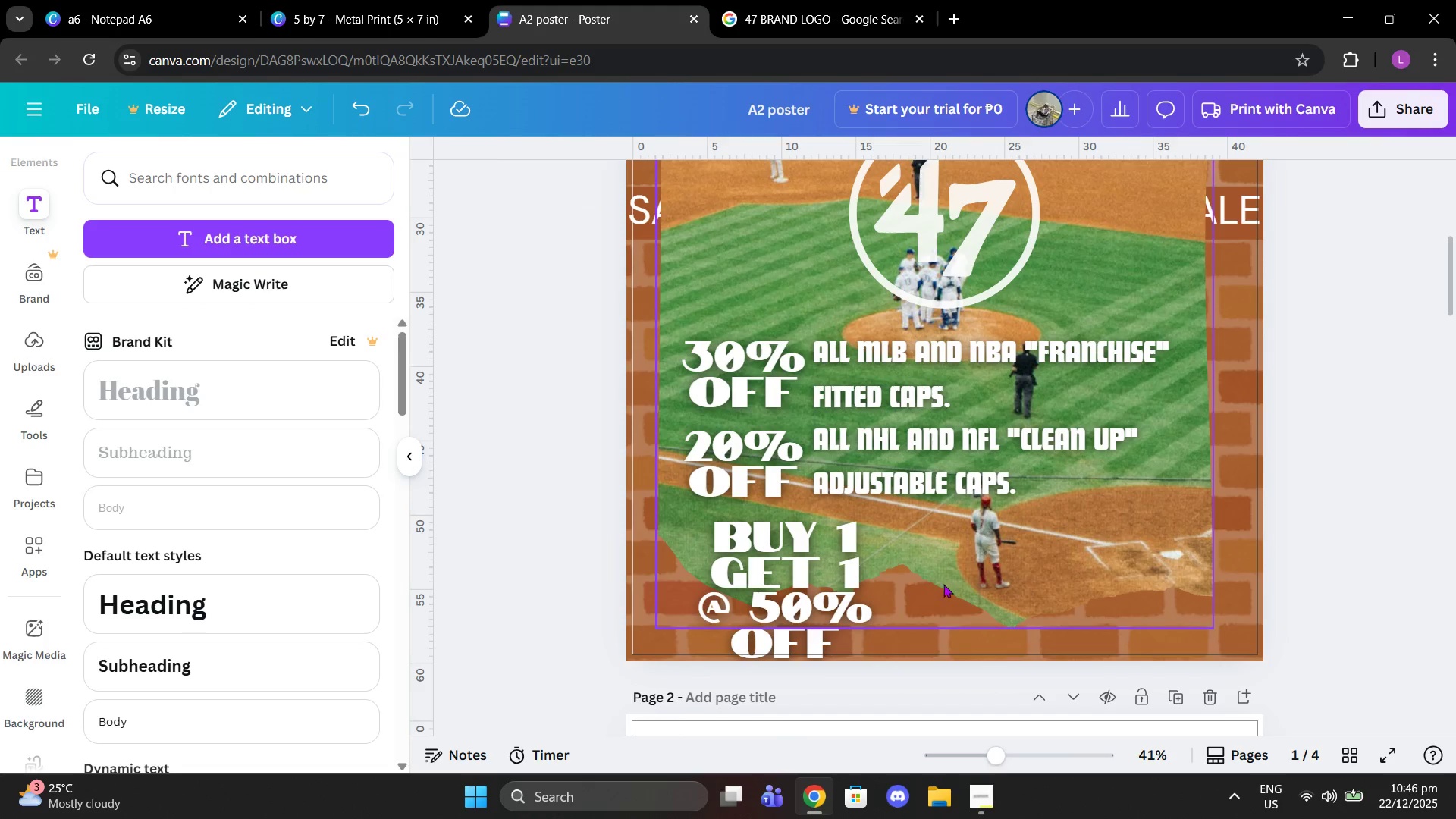 
left_click([857, 573])
 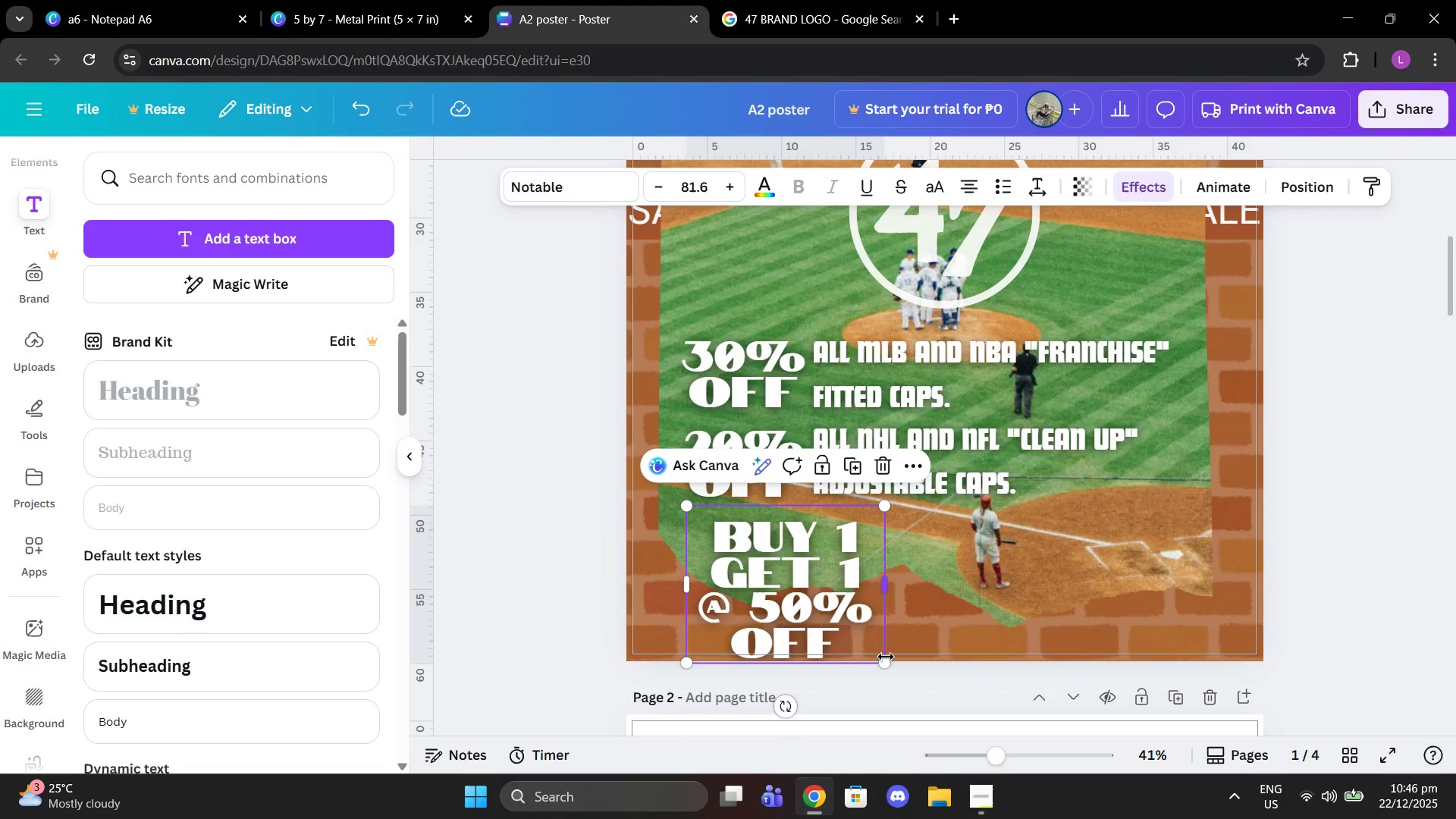 
left_click_drag(start_coordinate=[885, 661], to_coordinate=[821, 626])
 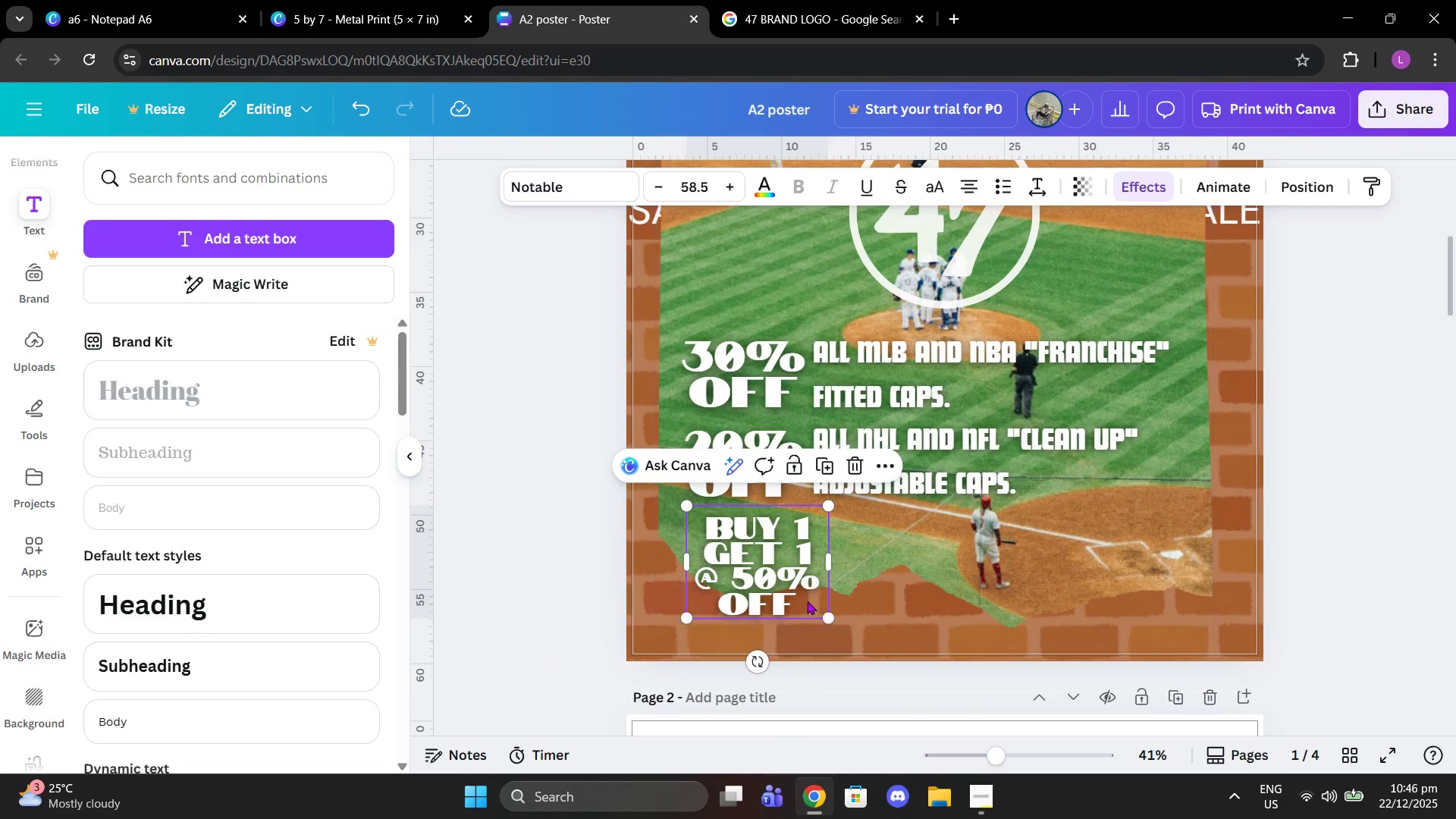 
left_click_drag(start_coordinate=[807, 601], to_coordinate=[791, 600])
 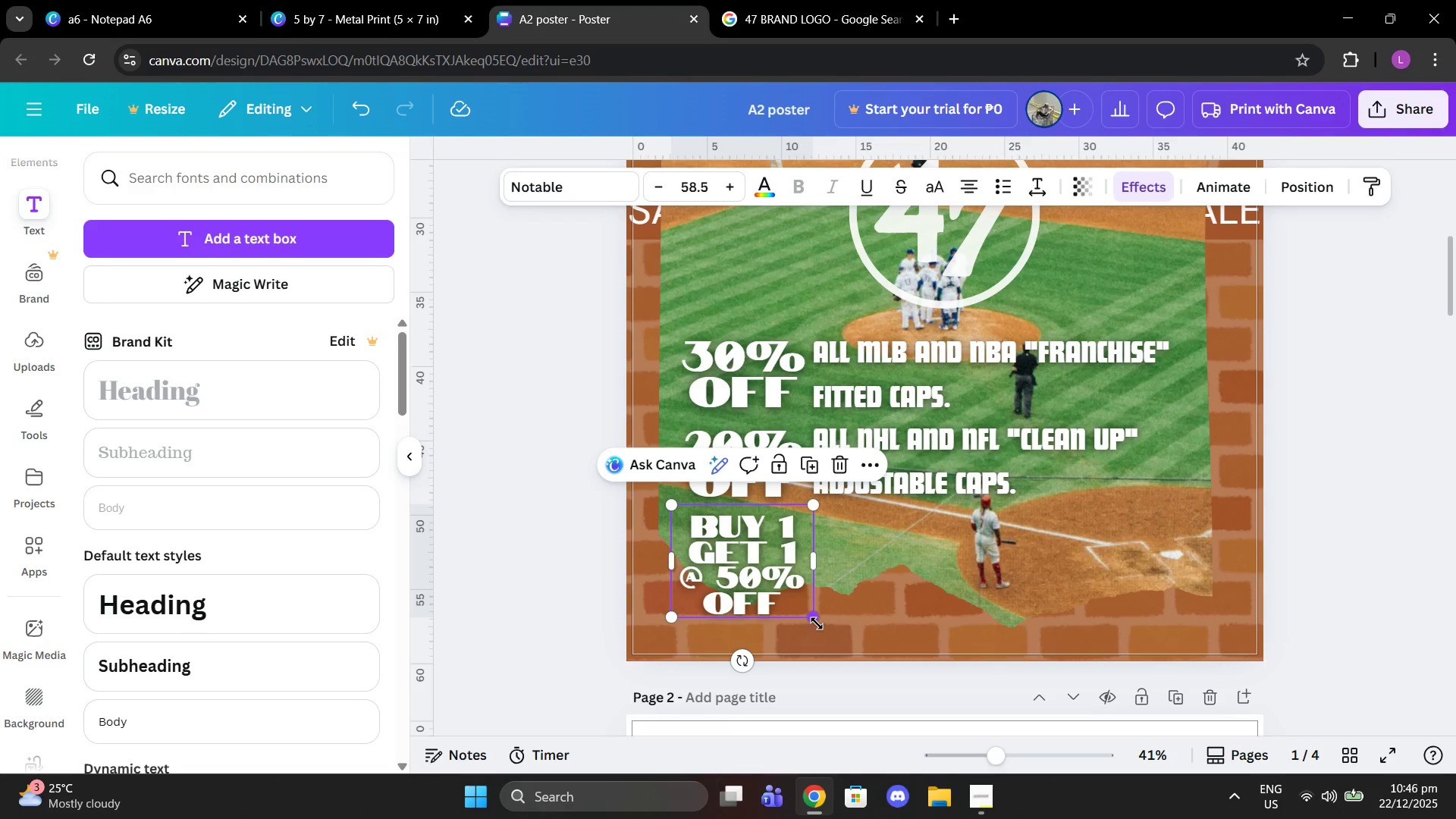 
left_click_drag(start_coordinate=[817, 623], to_coordinate=[799, 617])
 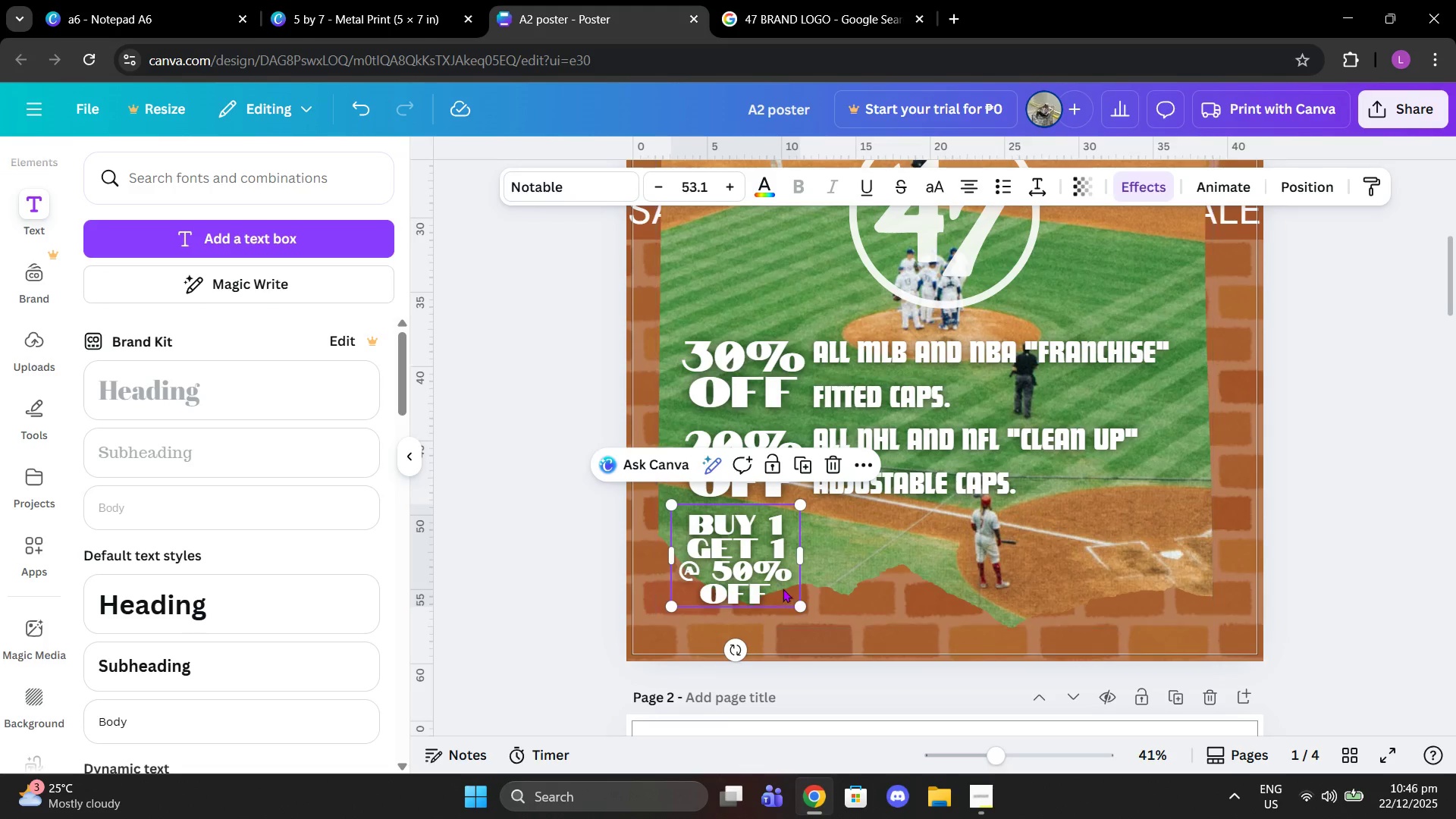 
left_click_drag(start_coordinate=[783, 588], to_coordinate=[786, 594])
 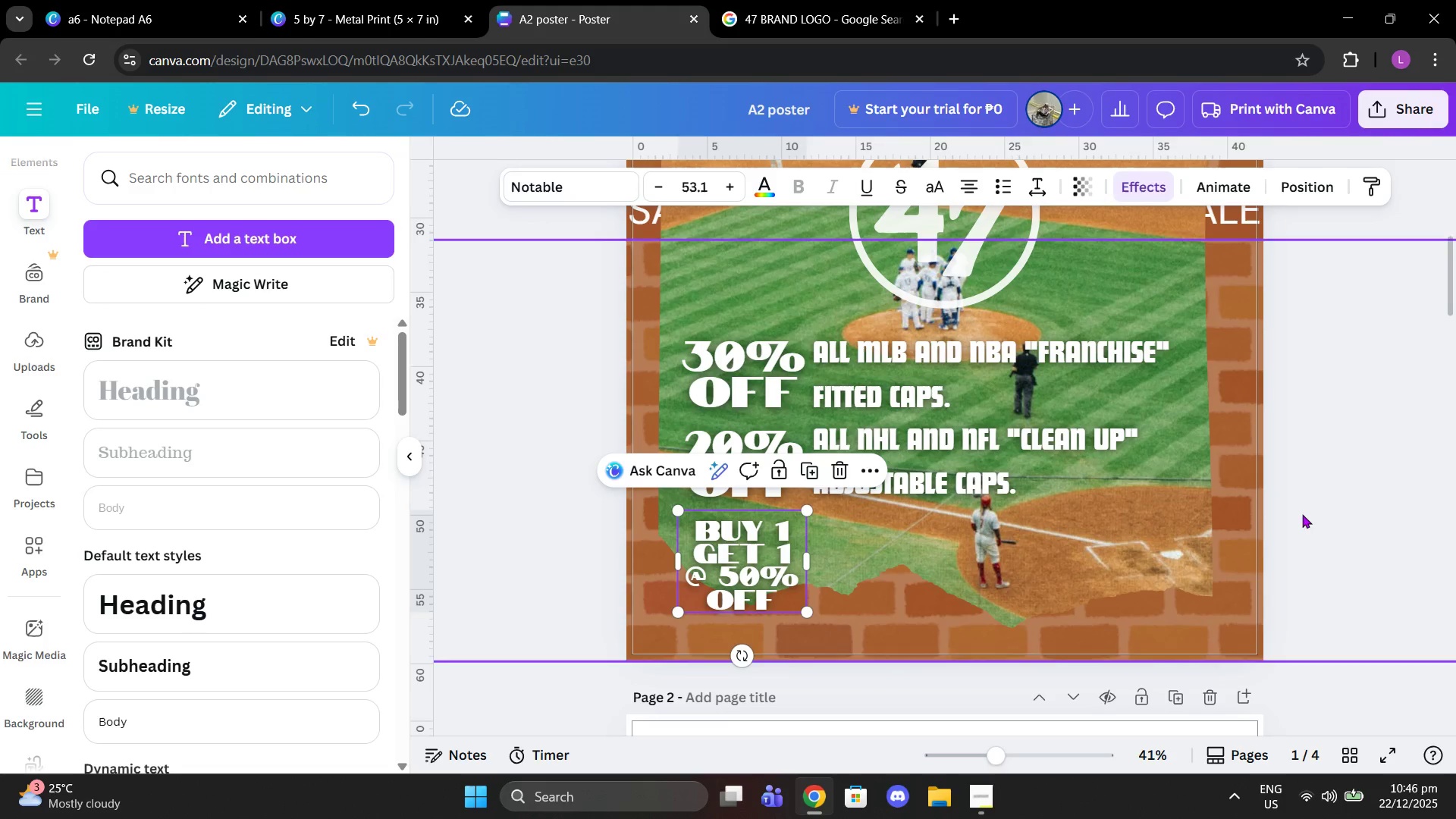 
left_click([1400, 496])
 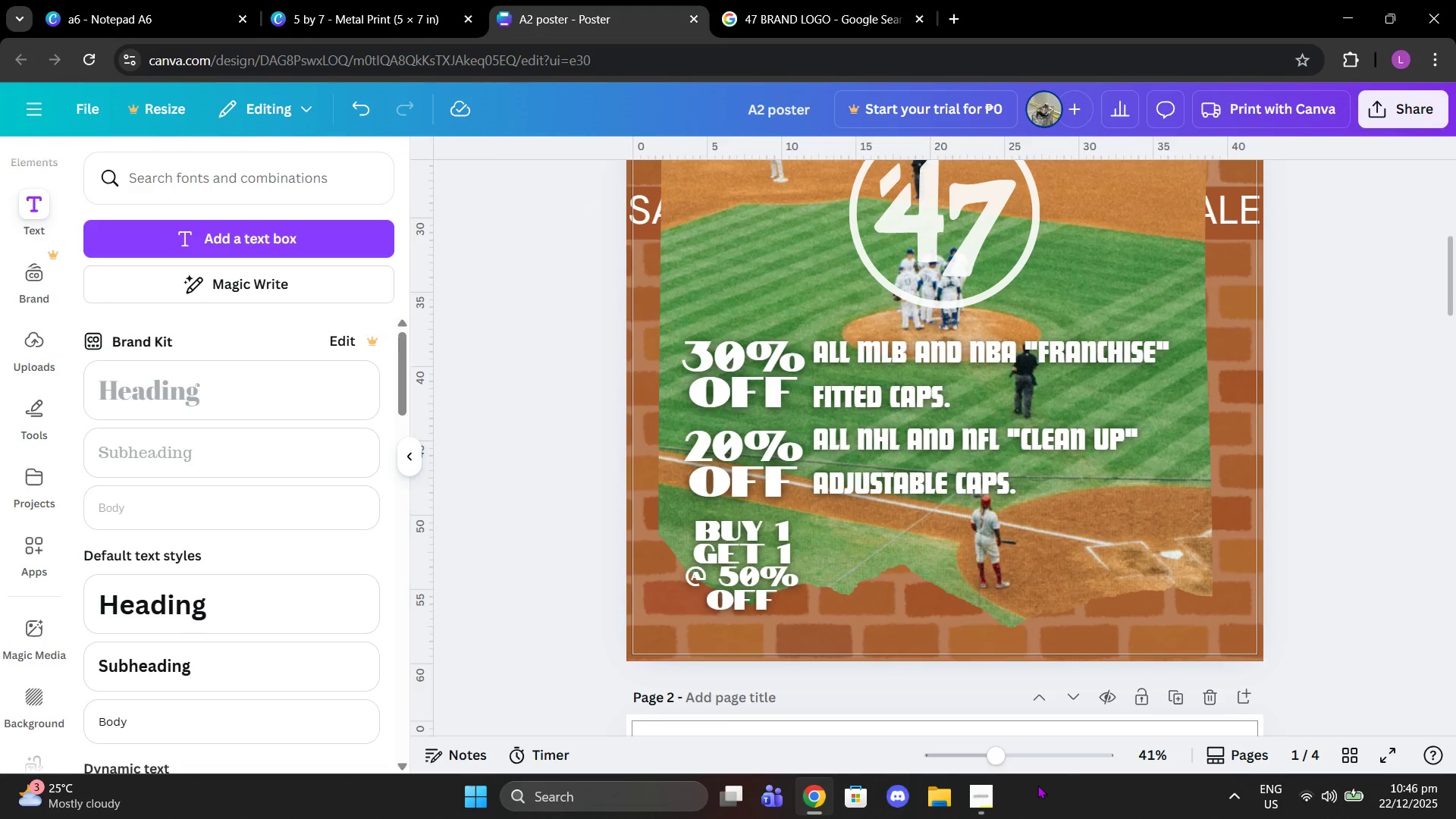 
left_click([982, 784])